 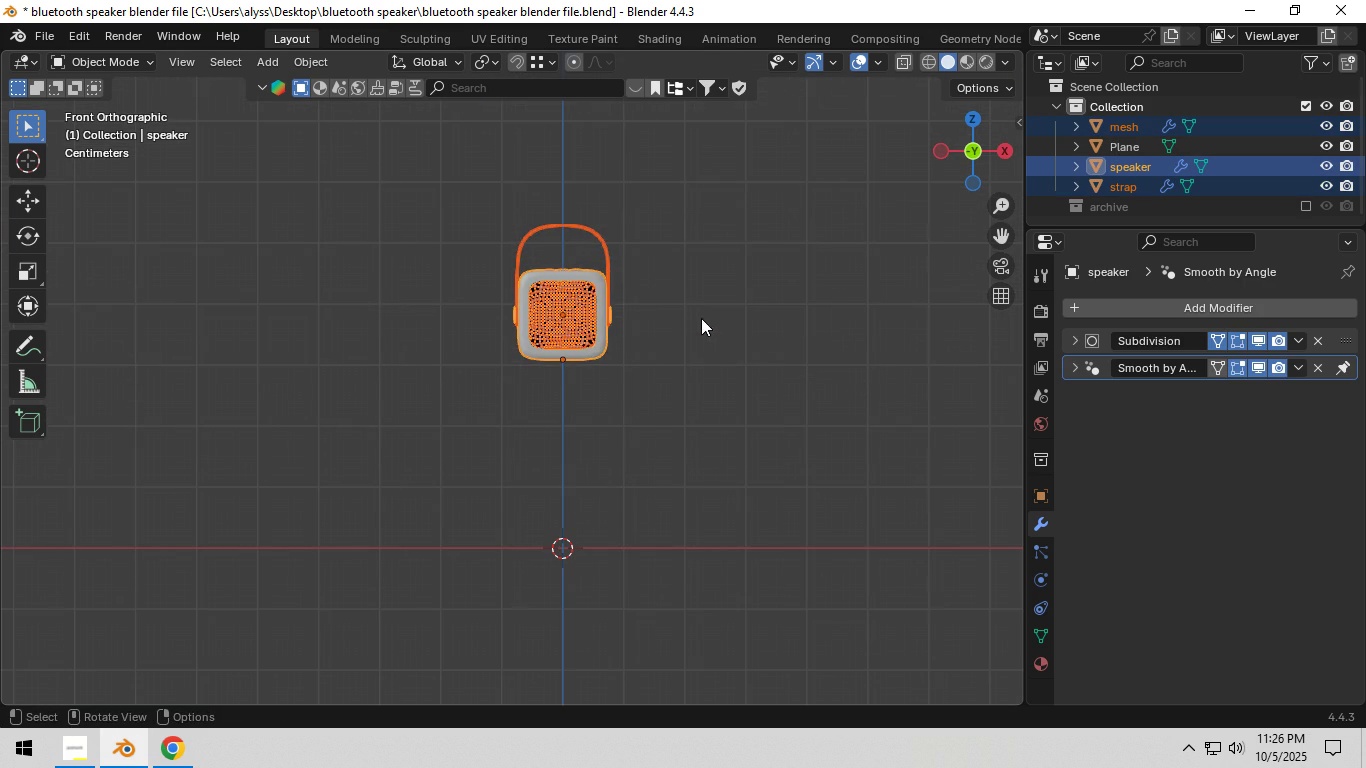 
key(S)
 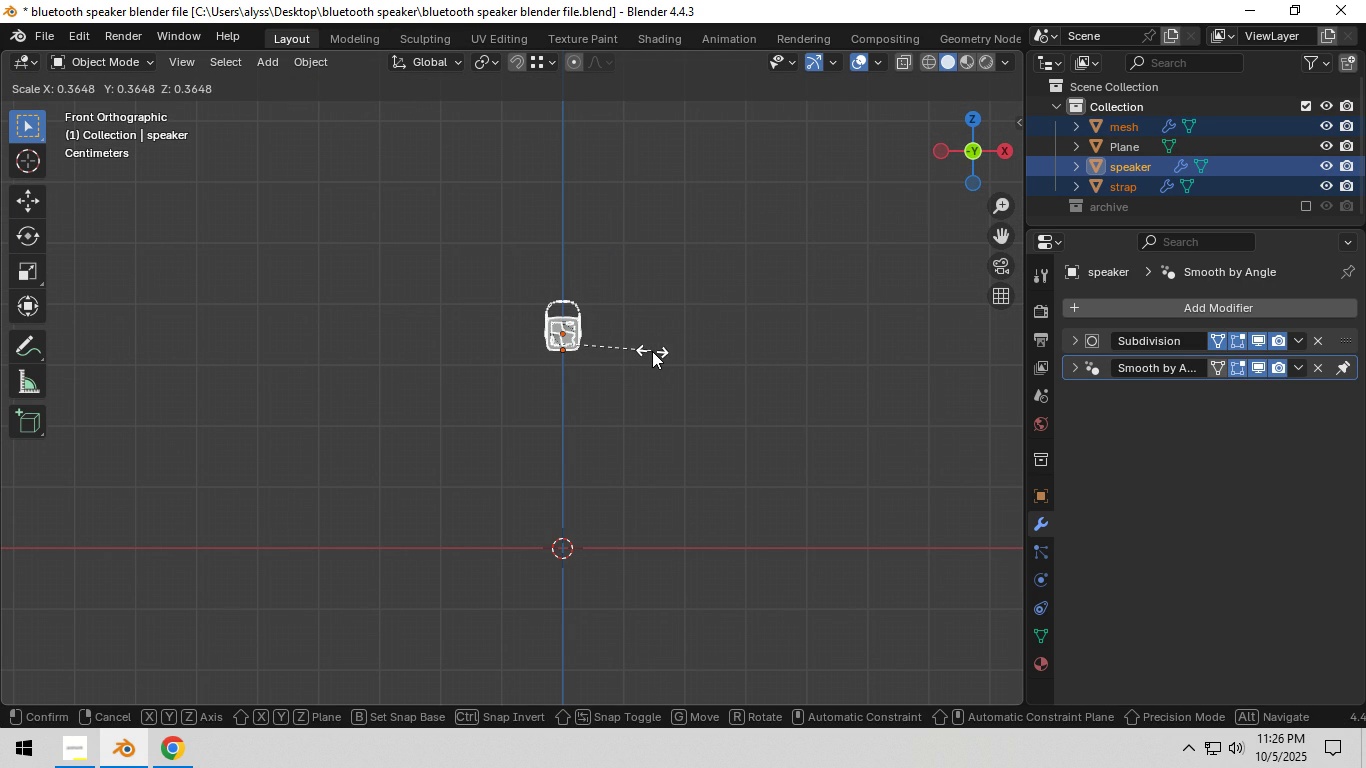 
left_click([652, 351])
 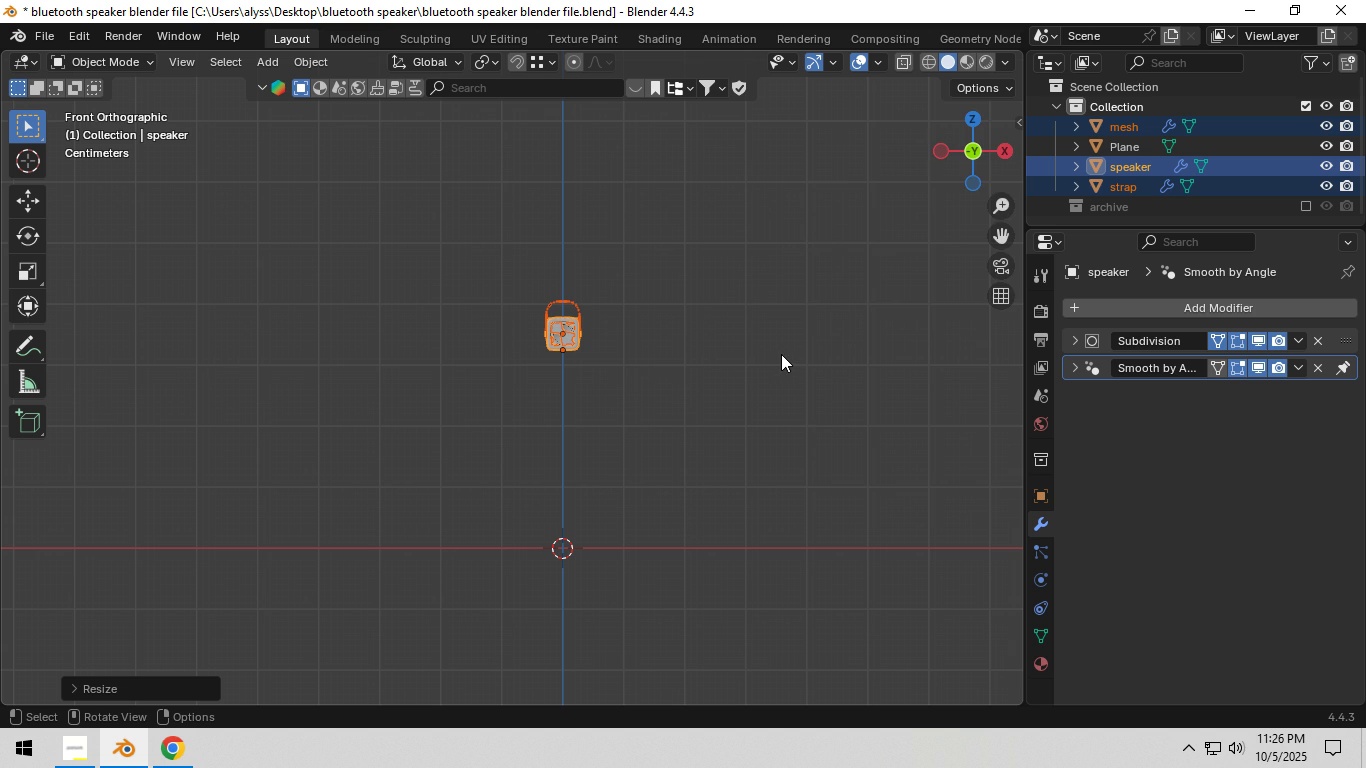 
key(N)
 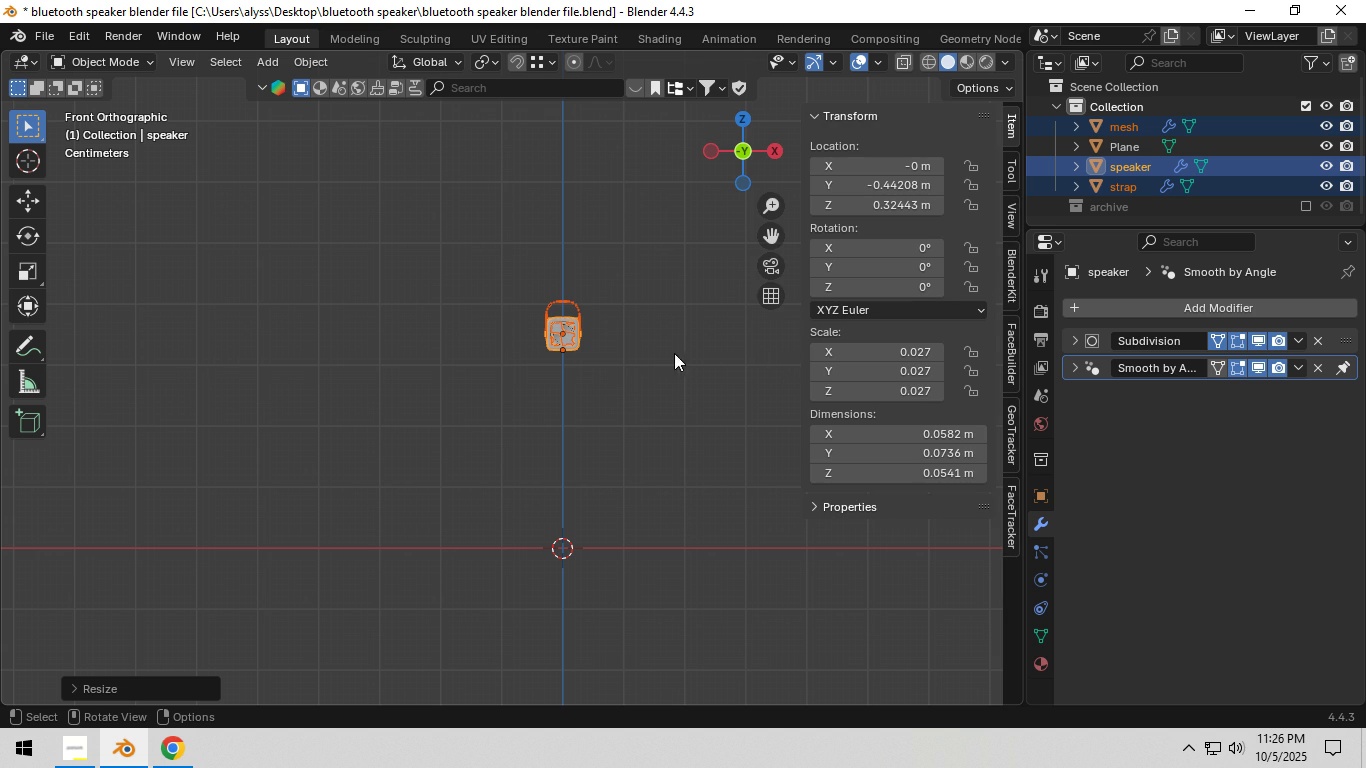 
left_click([645, 329])
 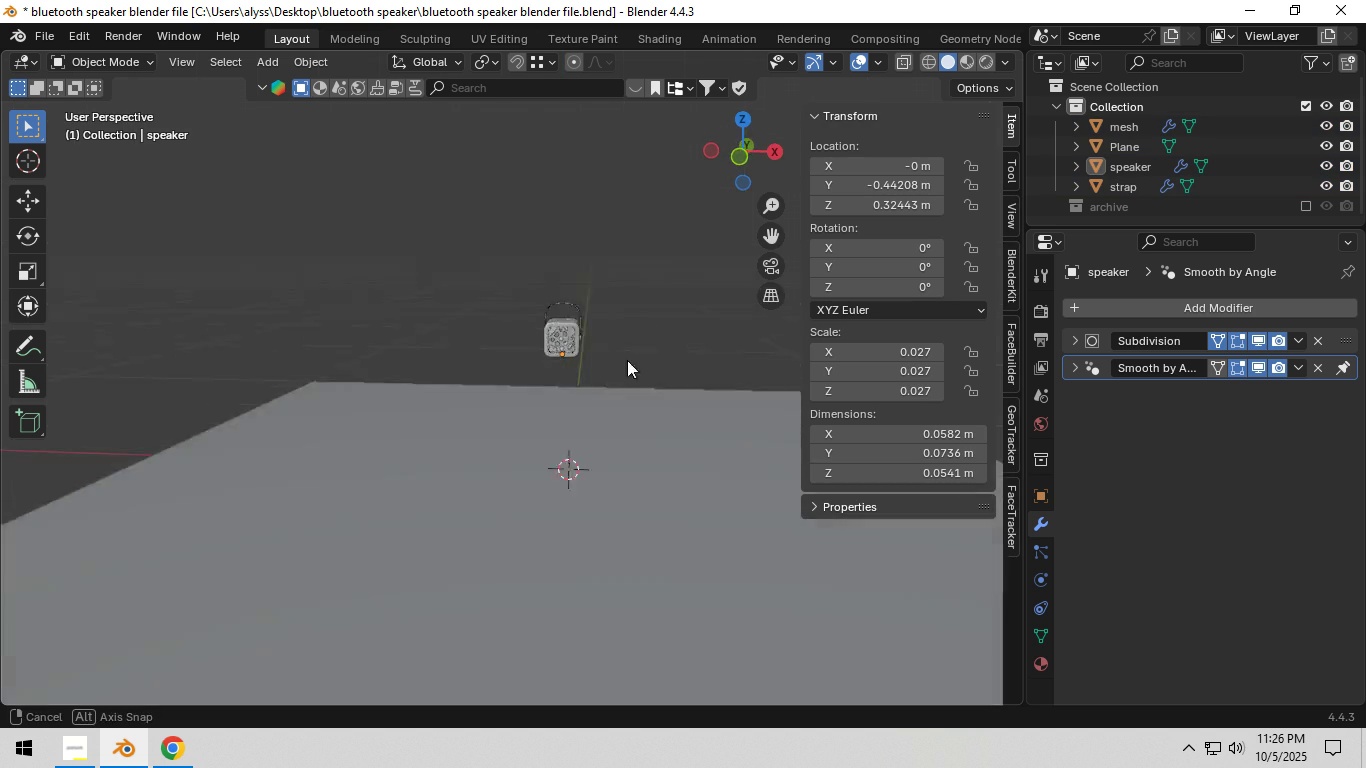 
scroll: coordinate [602, 403], scroll_direction: down, amount: 6.0
 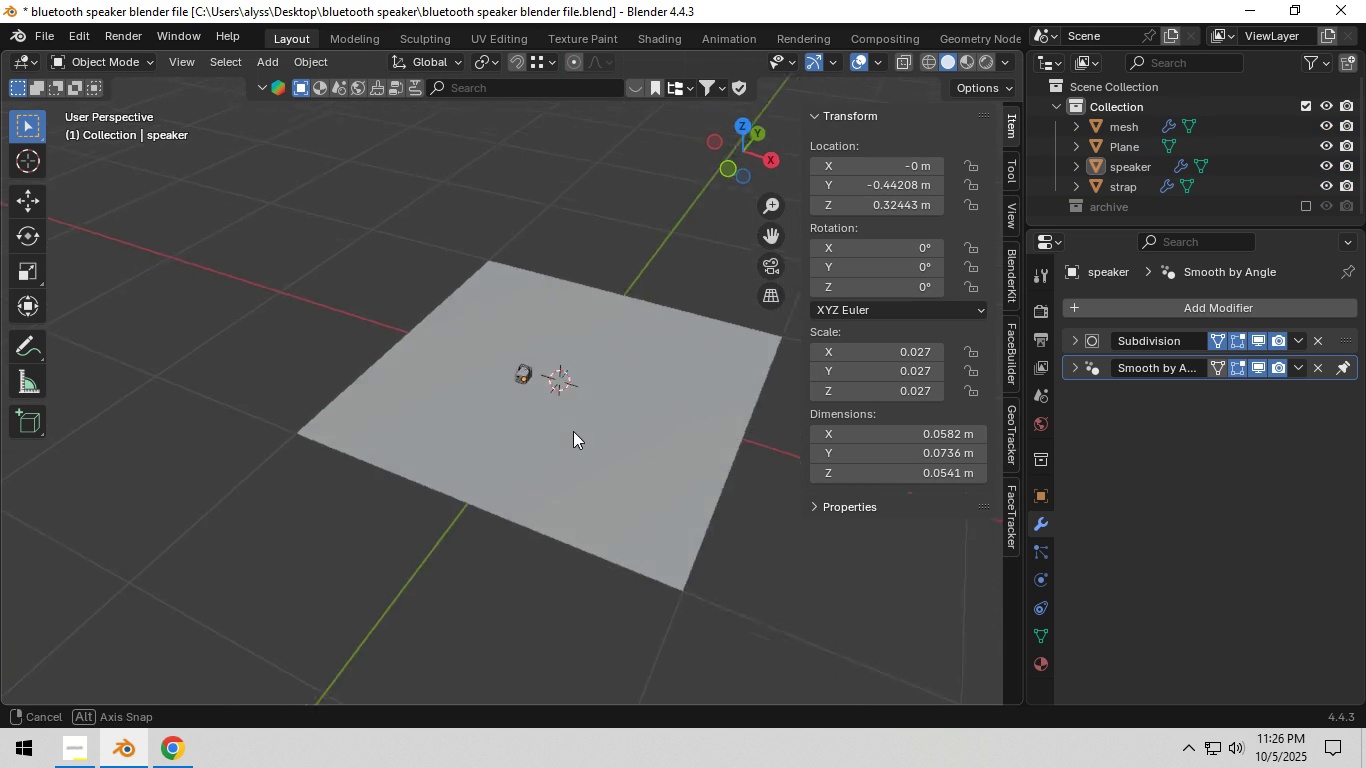 
scroll: coordinate [572, 432], scroll_direction: up, amount: 3.0